 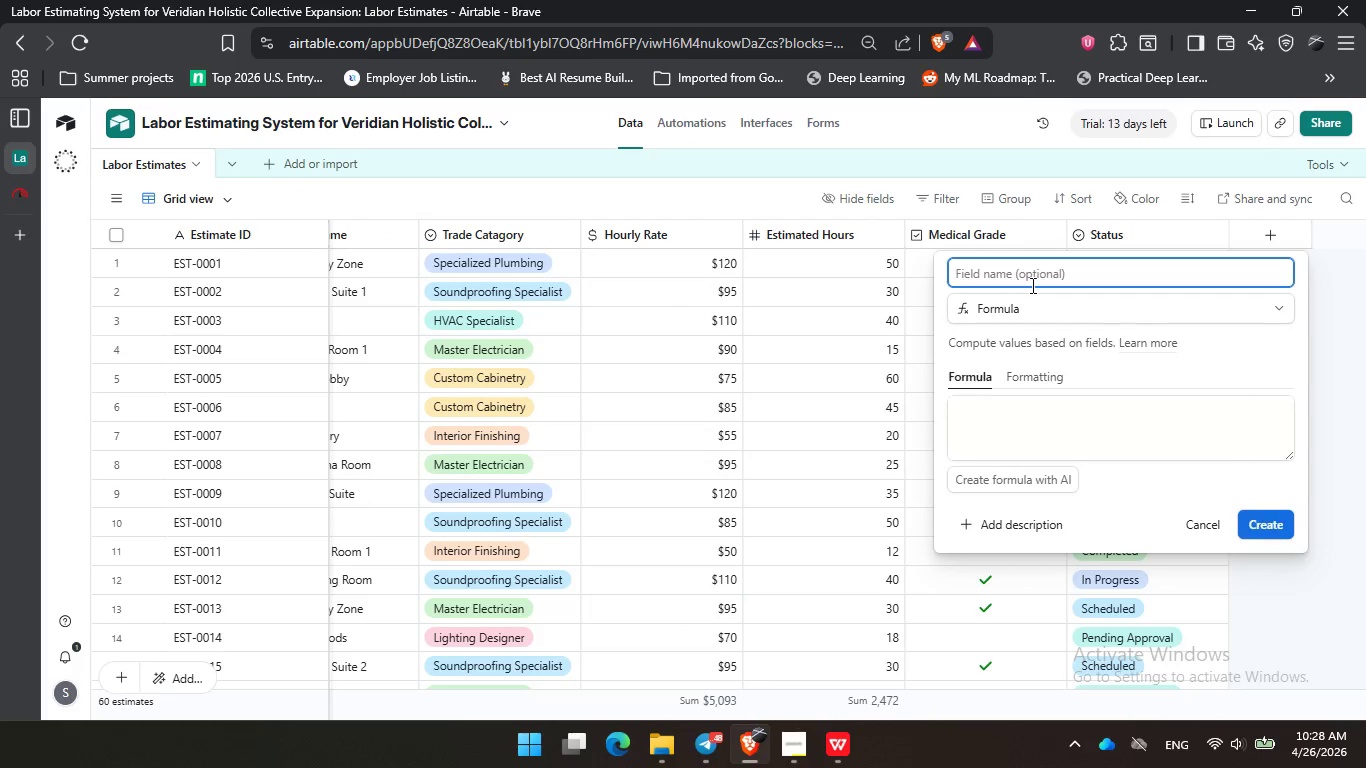 
key(Control+V)
 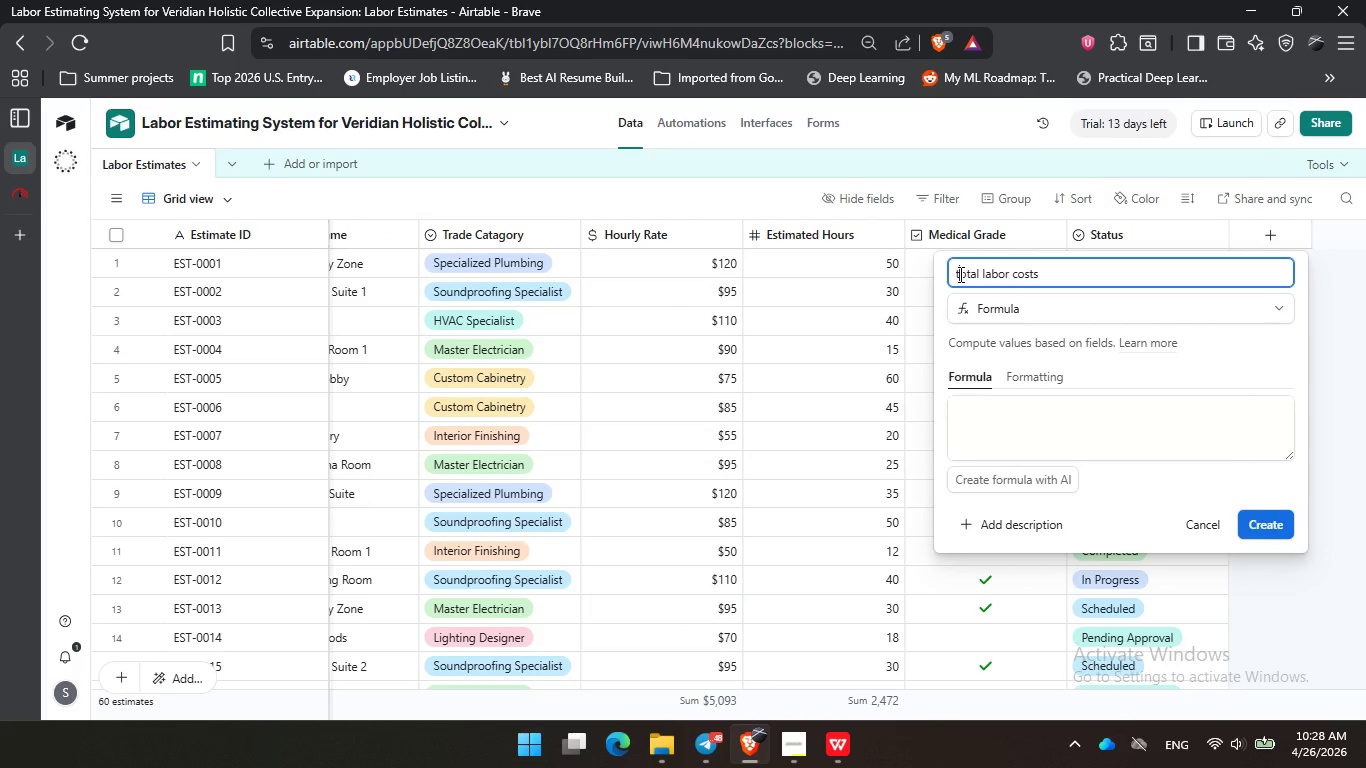 
key(Backspace)
 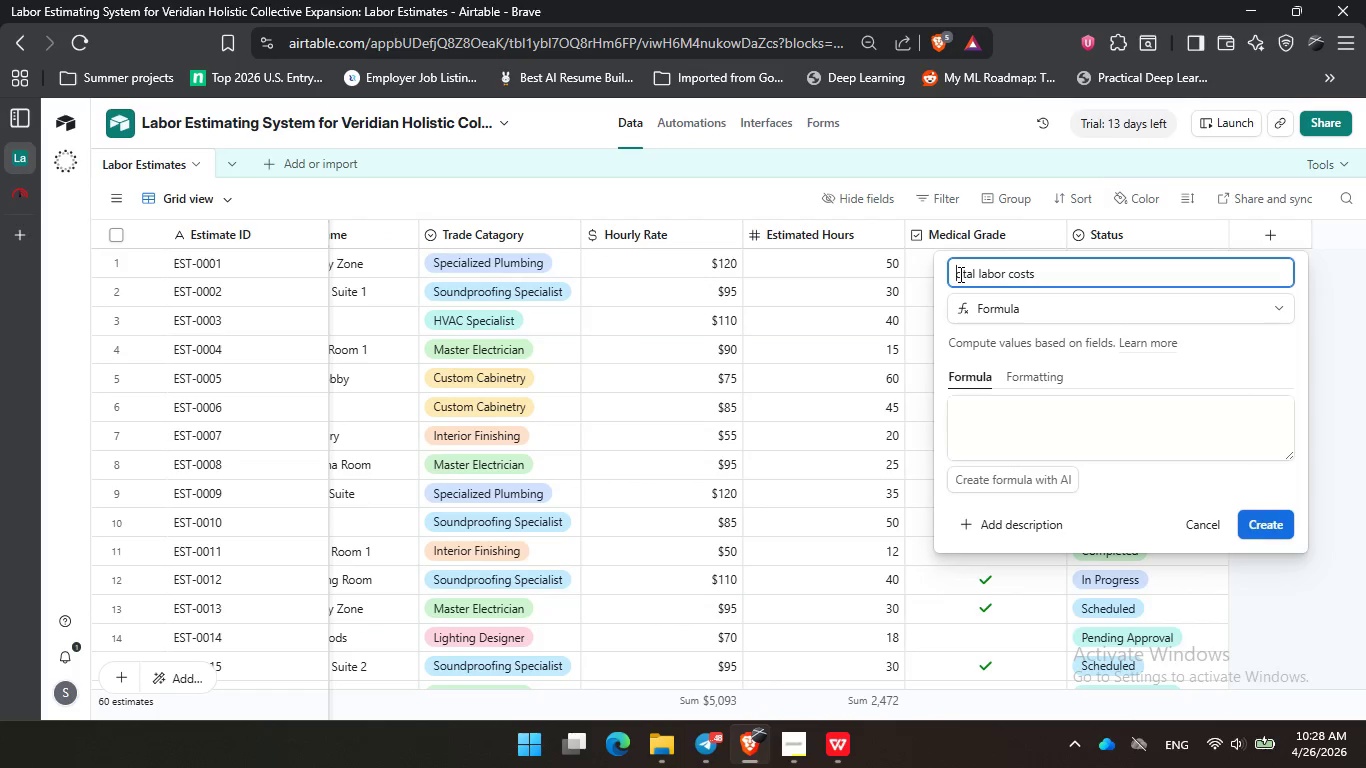 
key(Shift+ShiftLeft)
 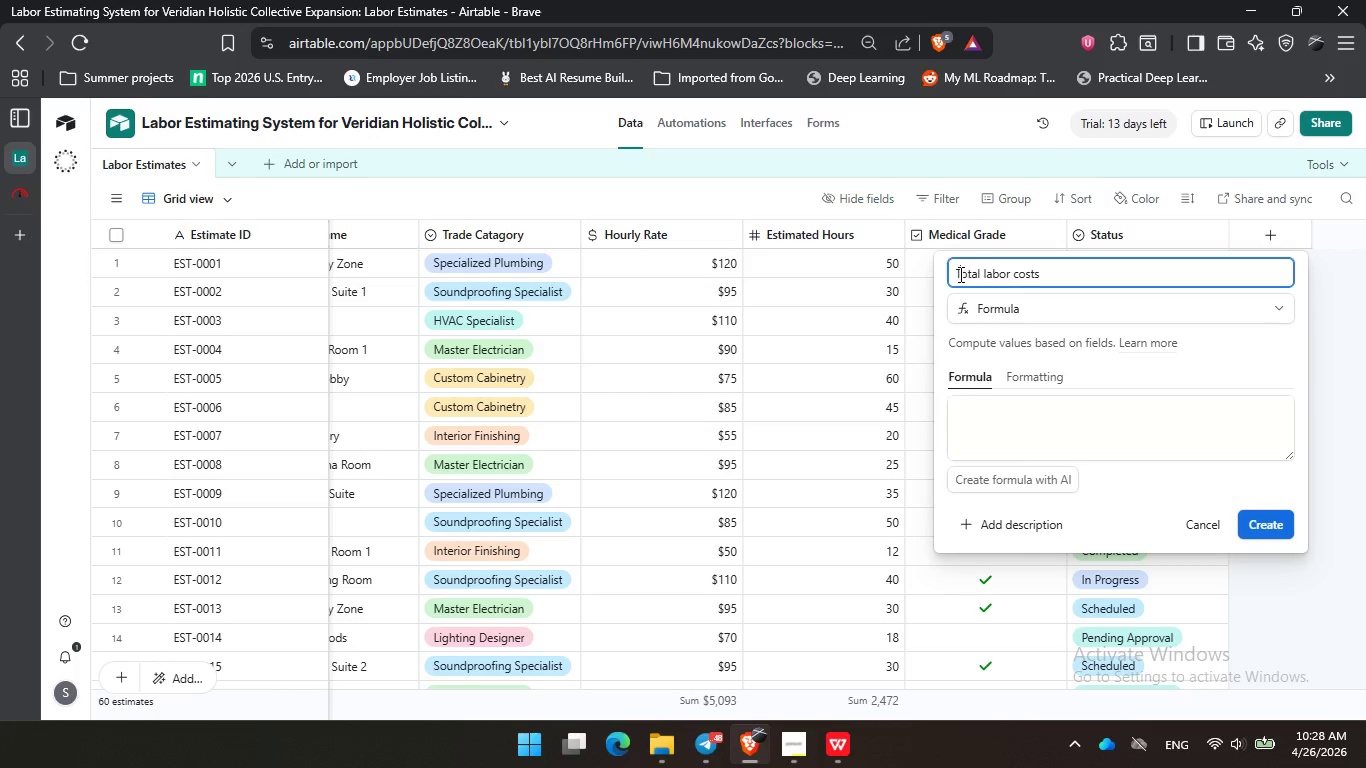 
key(Shift+T)
 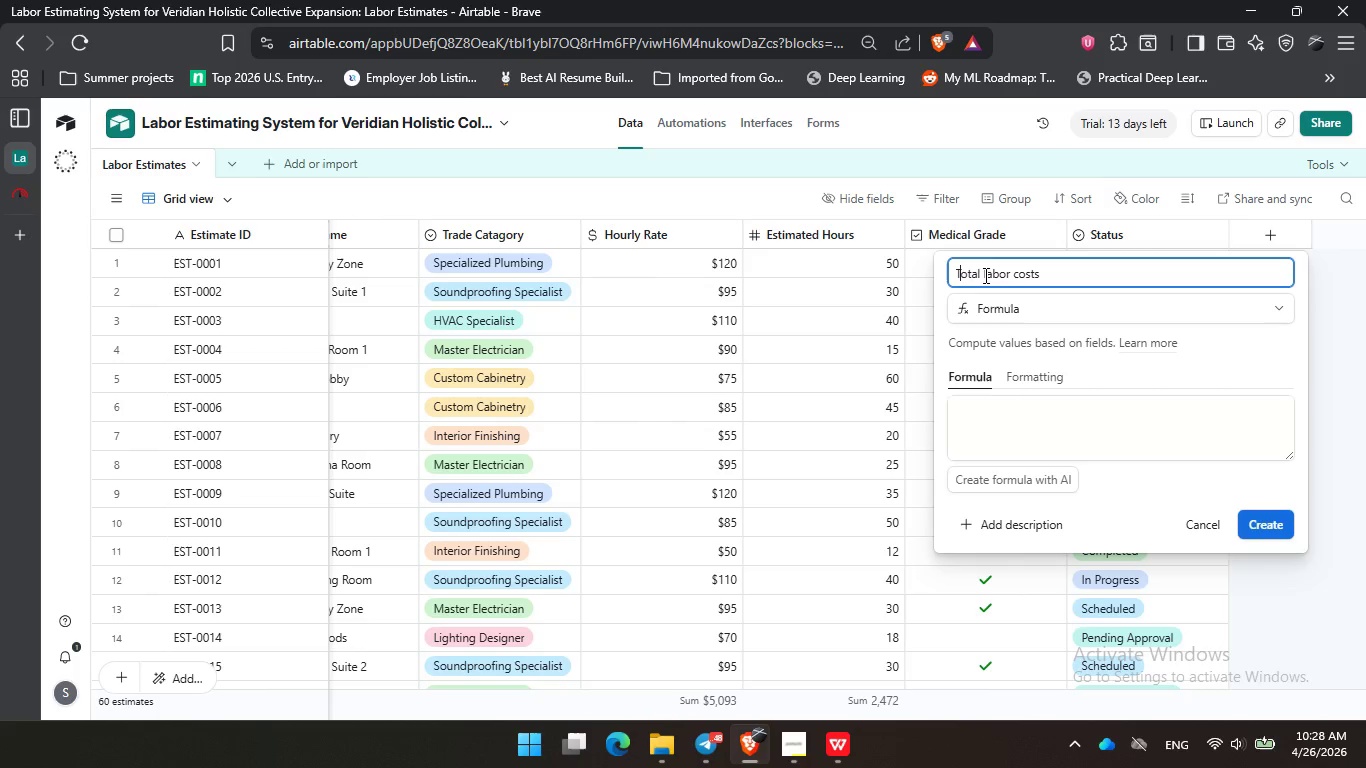 
left_click([988, 271])
 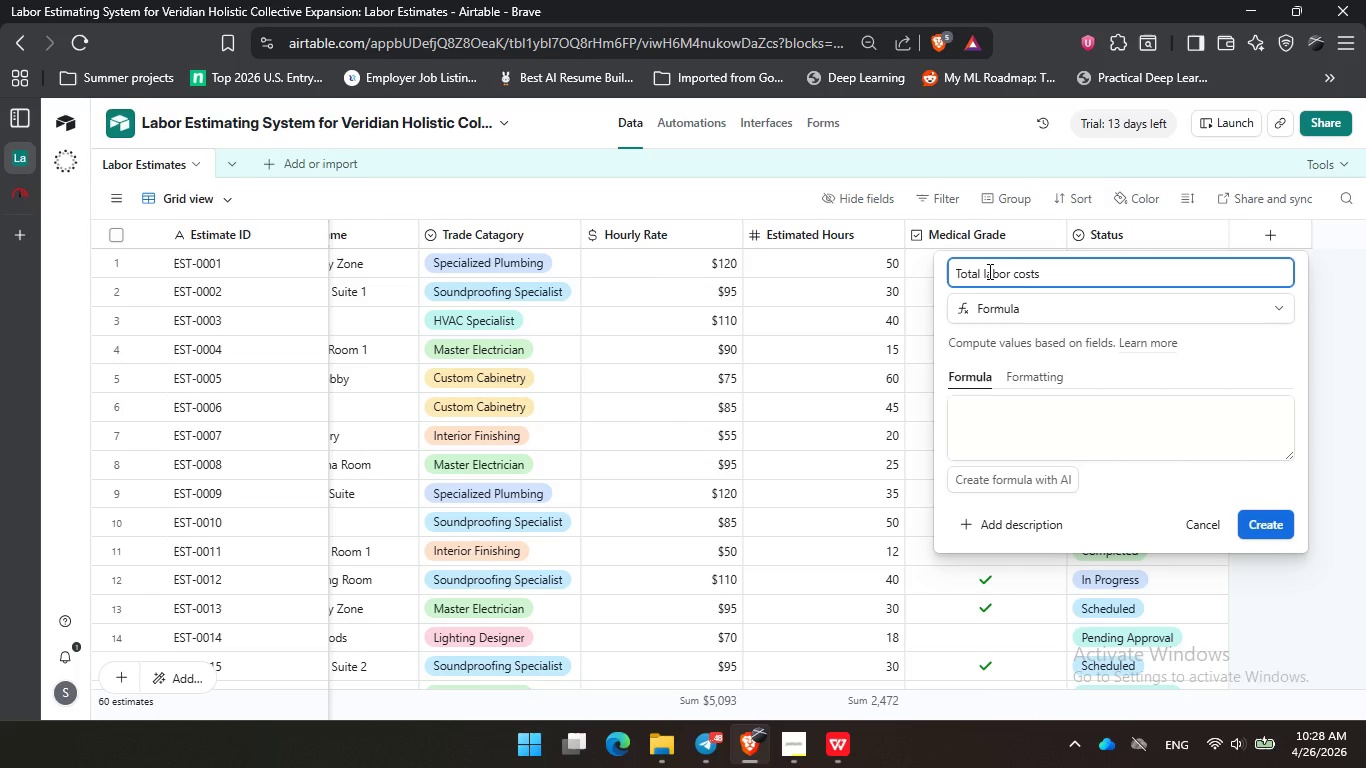 
key(Backspace)
 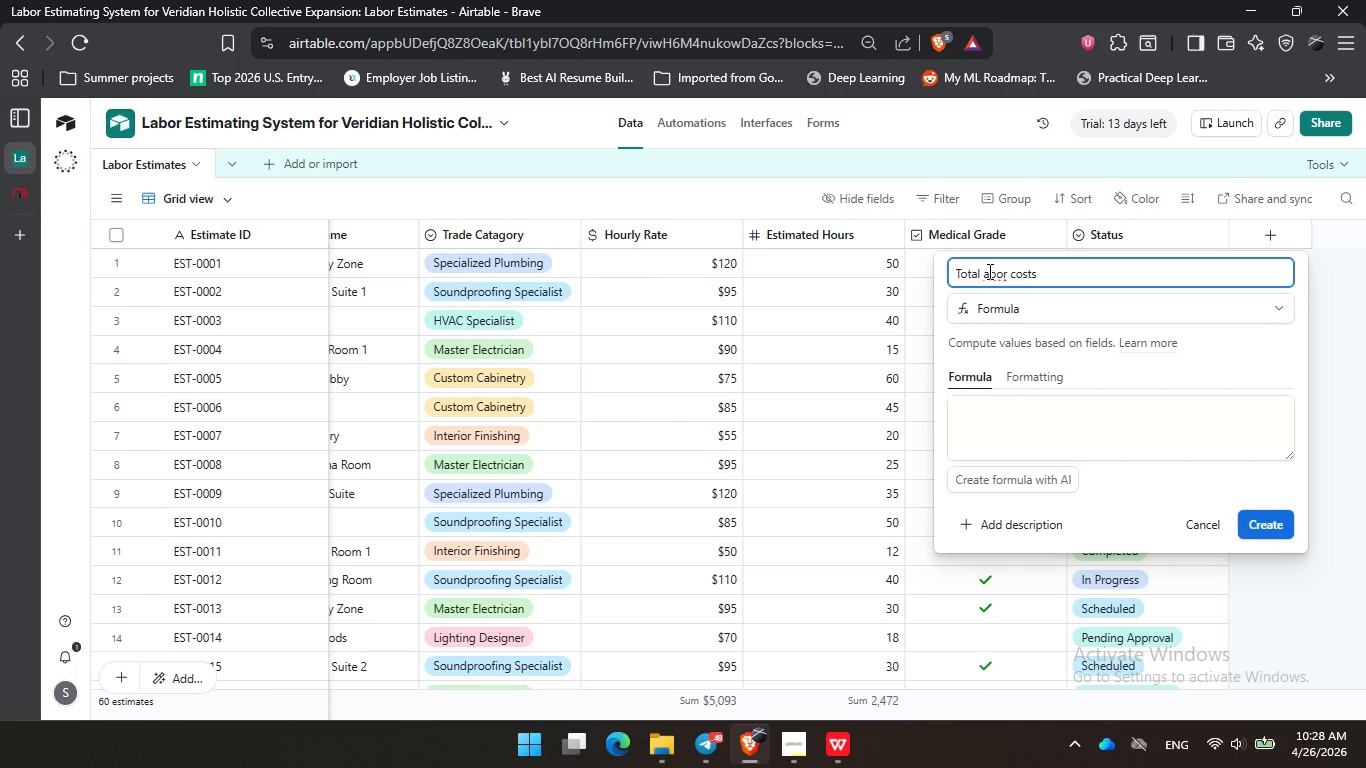 
key(Shift+ShiftLeft)
 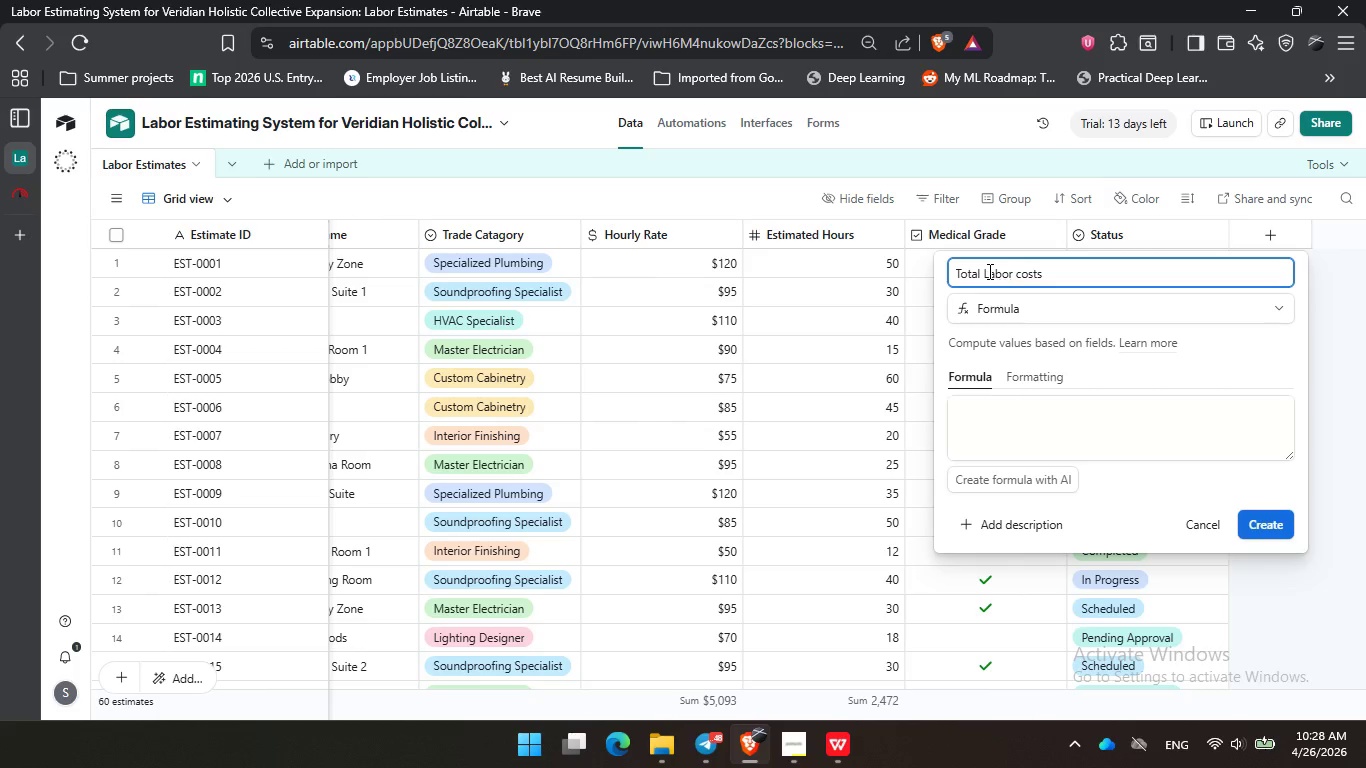 
key(Shift+L)
 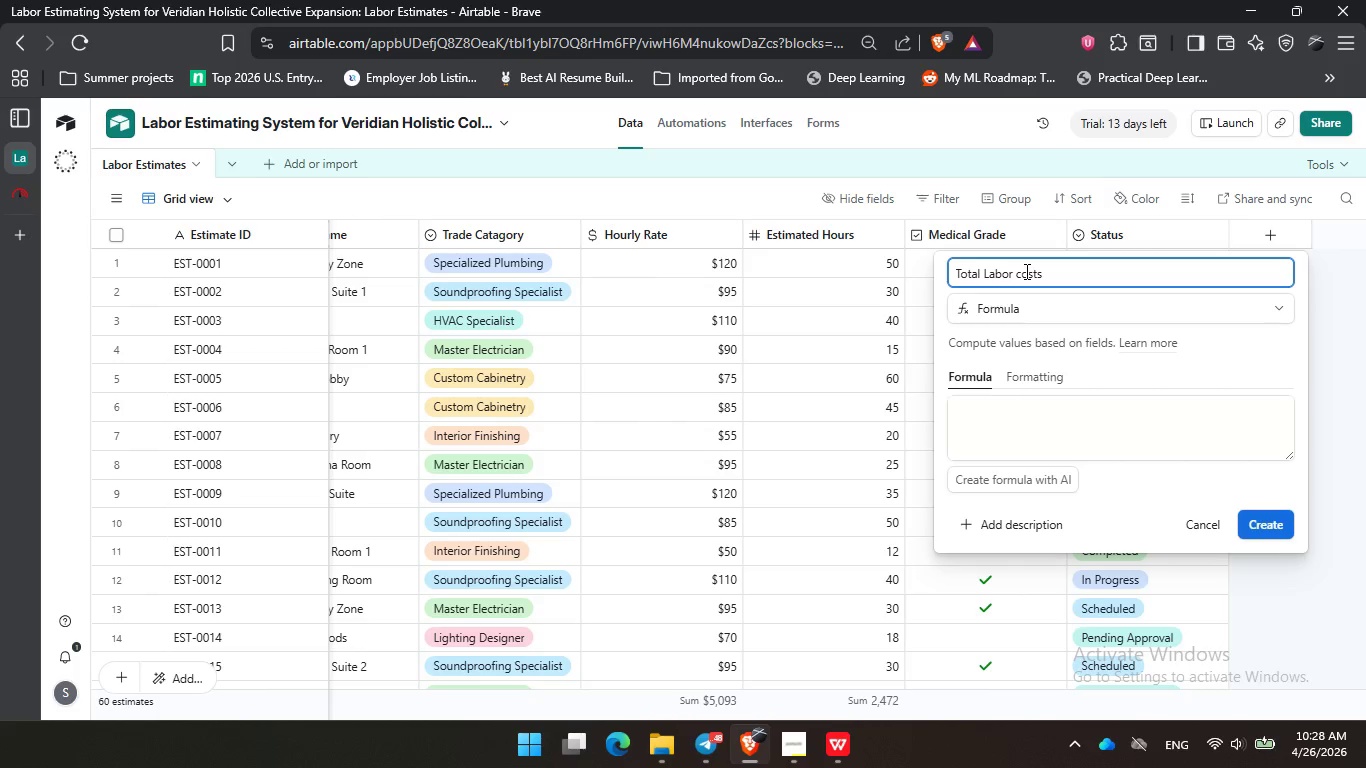 
key(ArrowLeft)
 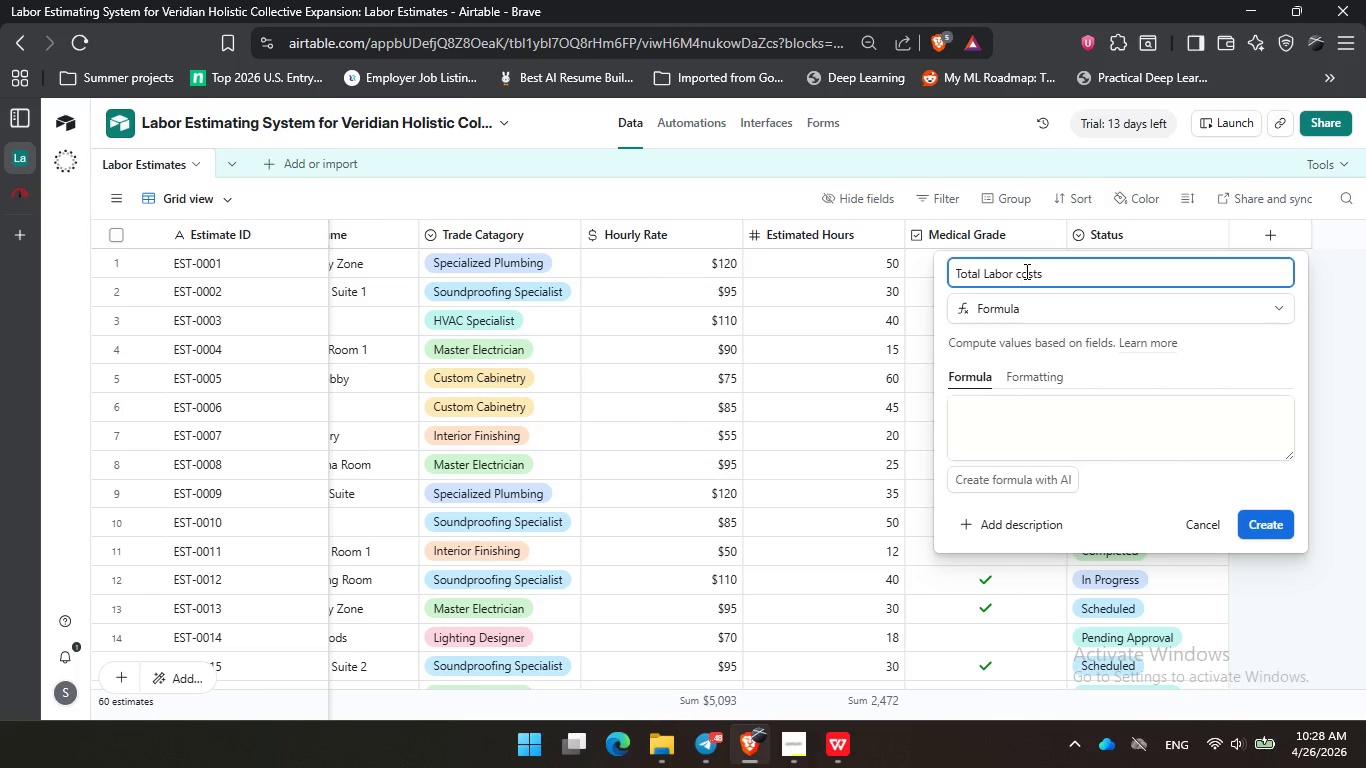 
key(Backspace)
 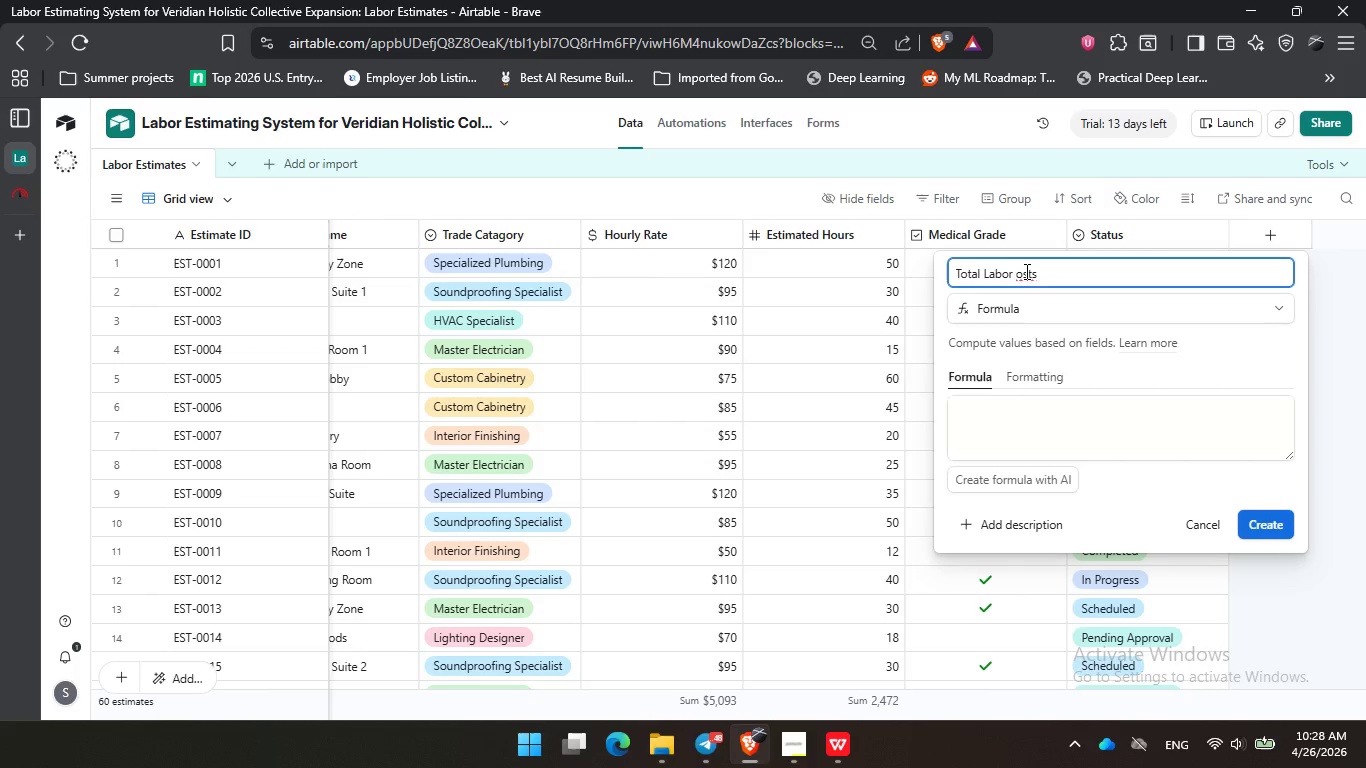 
key(Shift+C)
 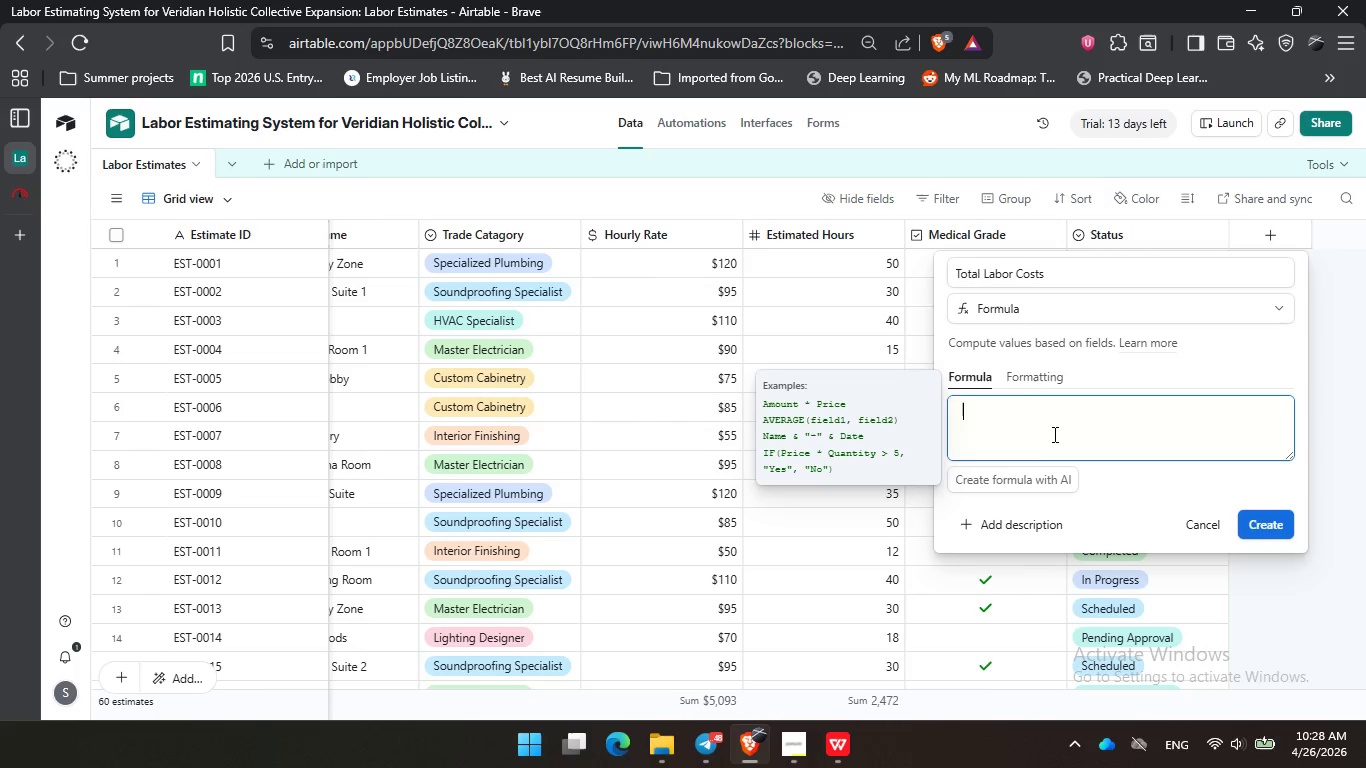 
type(if)
 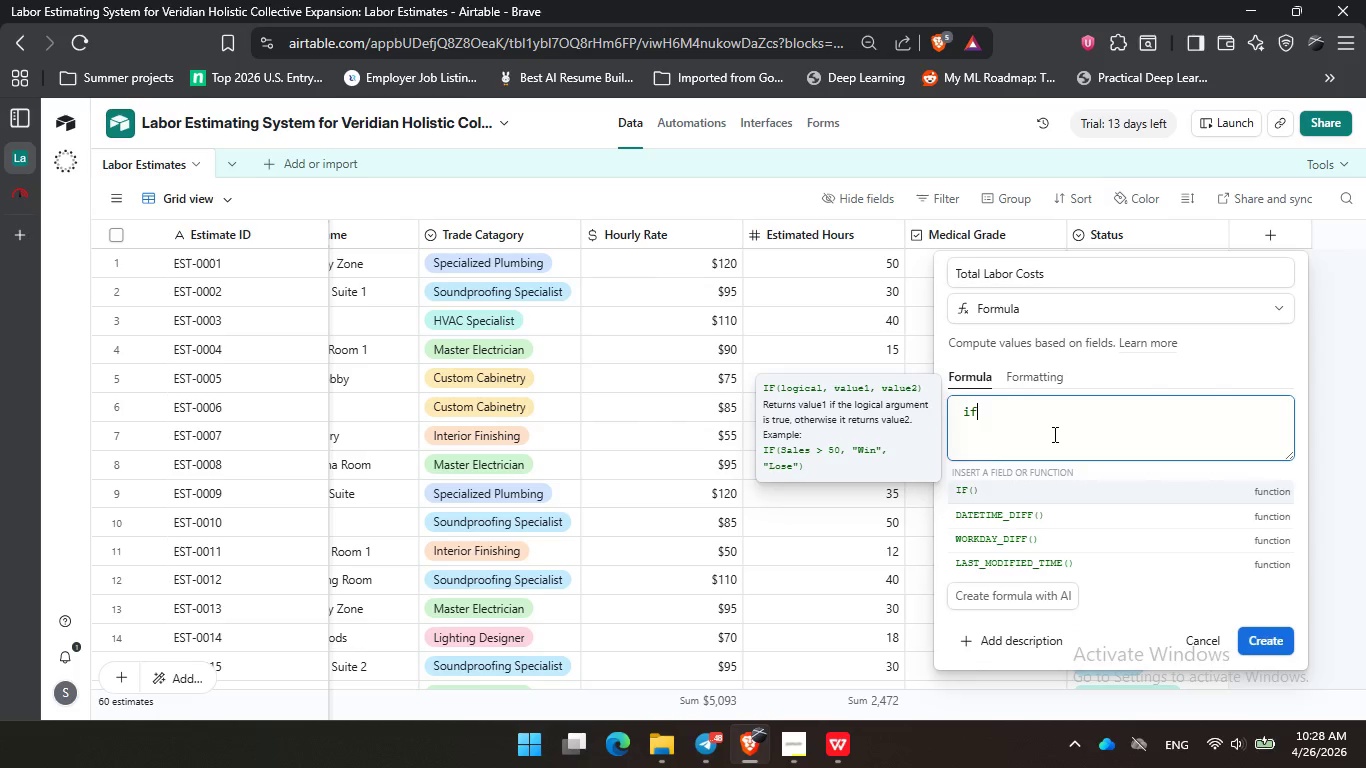 
key(Enter)
 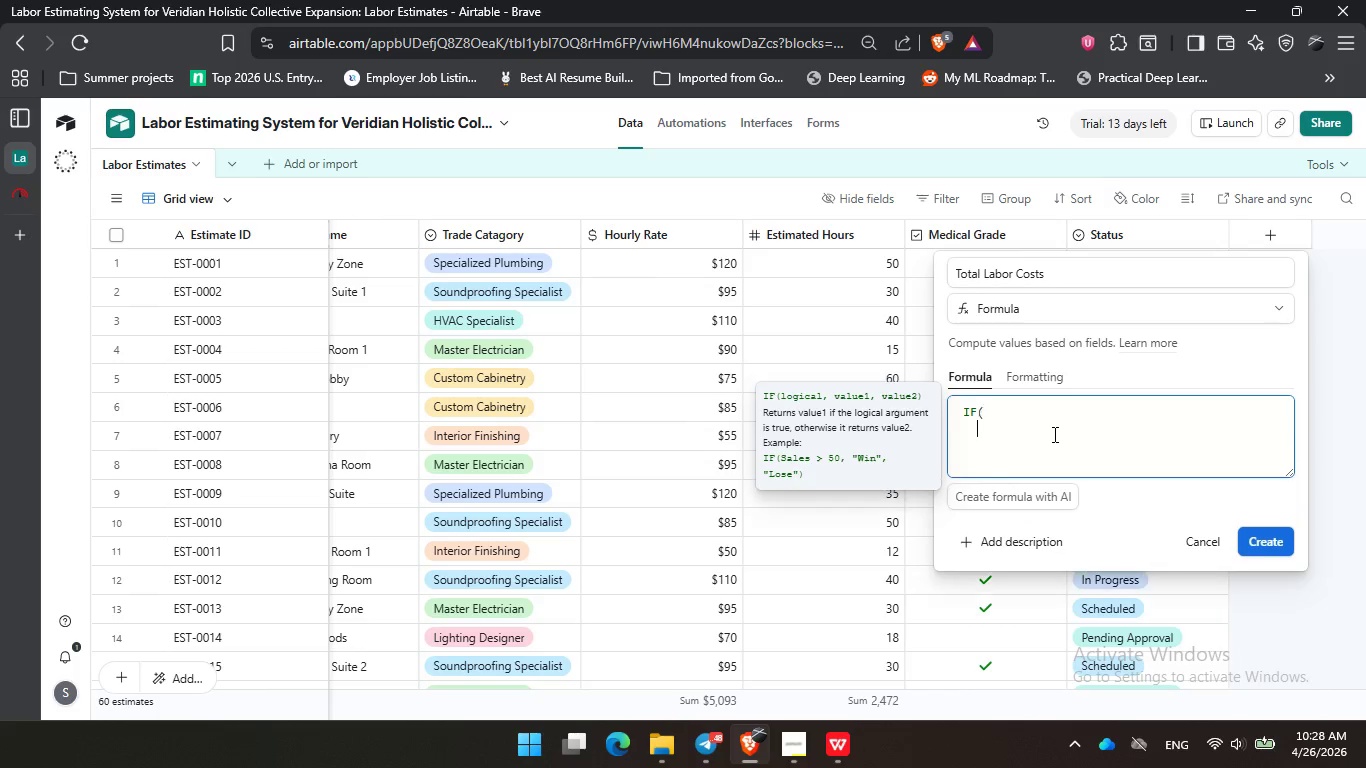 
key(Enter)
 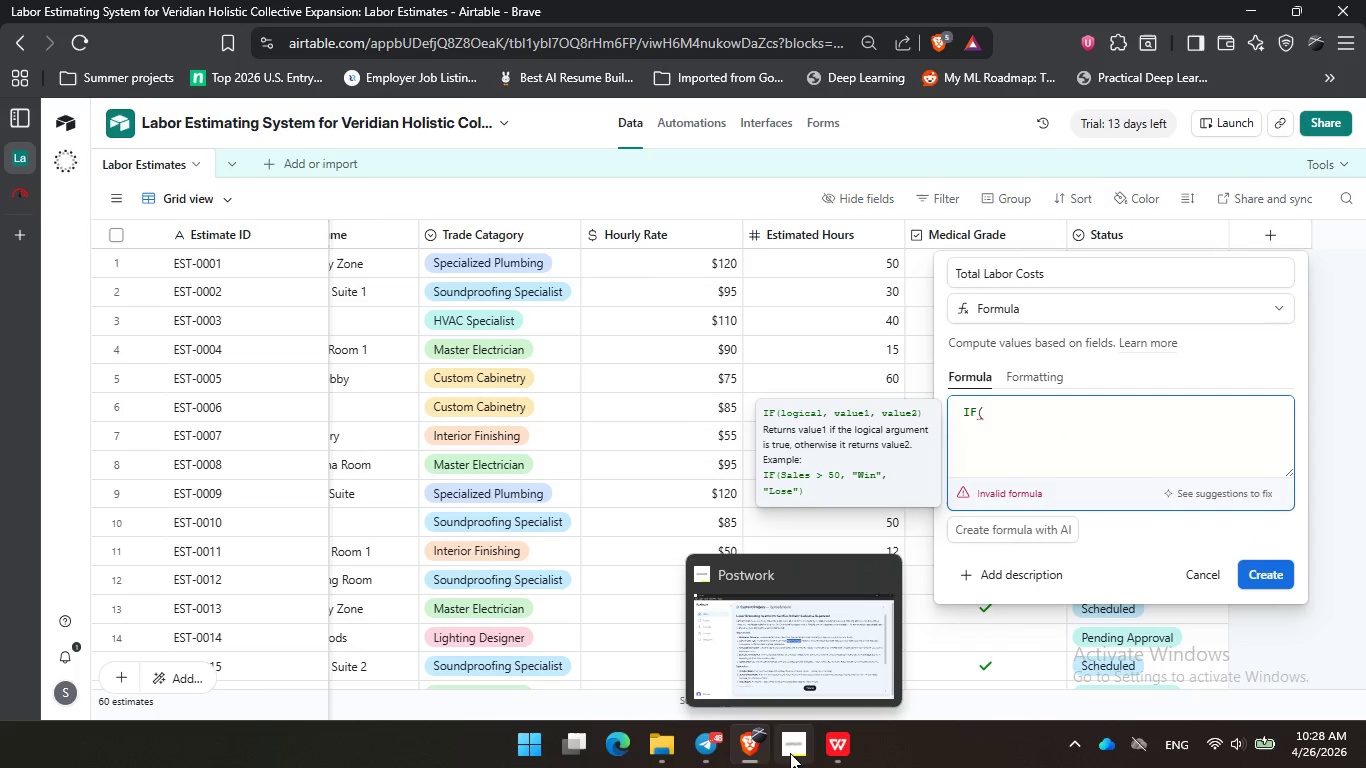 
left_click([790, 753])